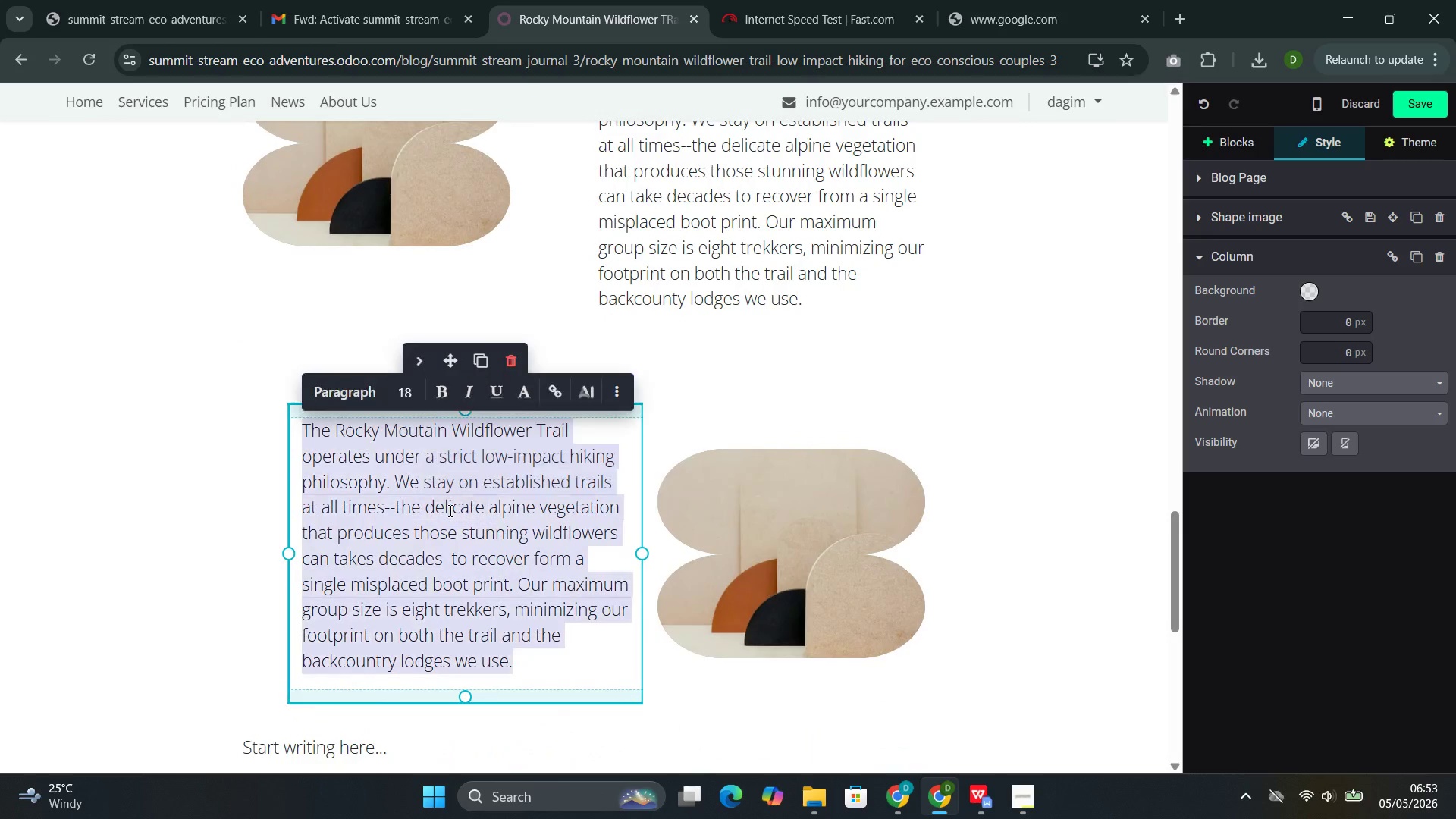 
triple_click([449, 510])
 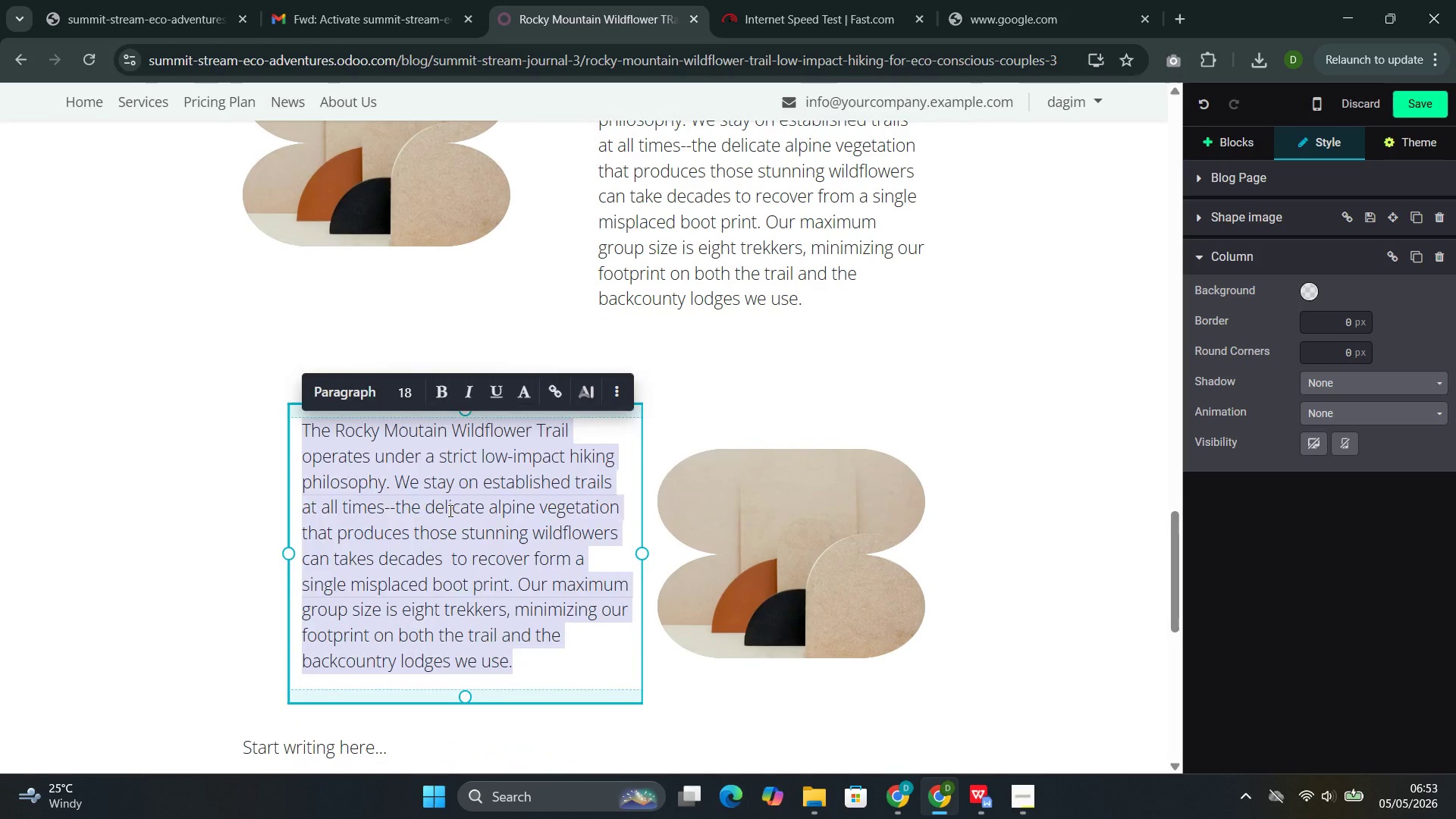 
key(Backspace)
type(The 55kg carbon offset fe)
key(Backspace)
type(or )
 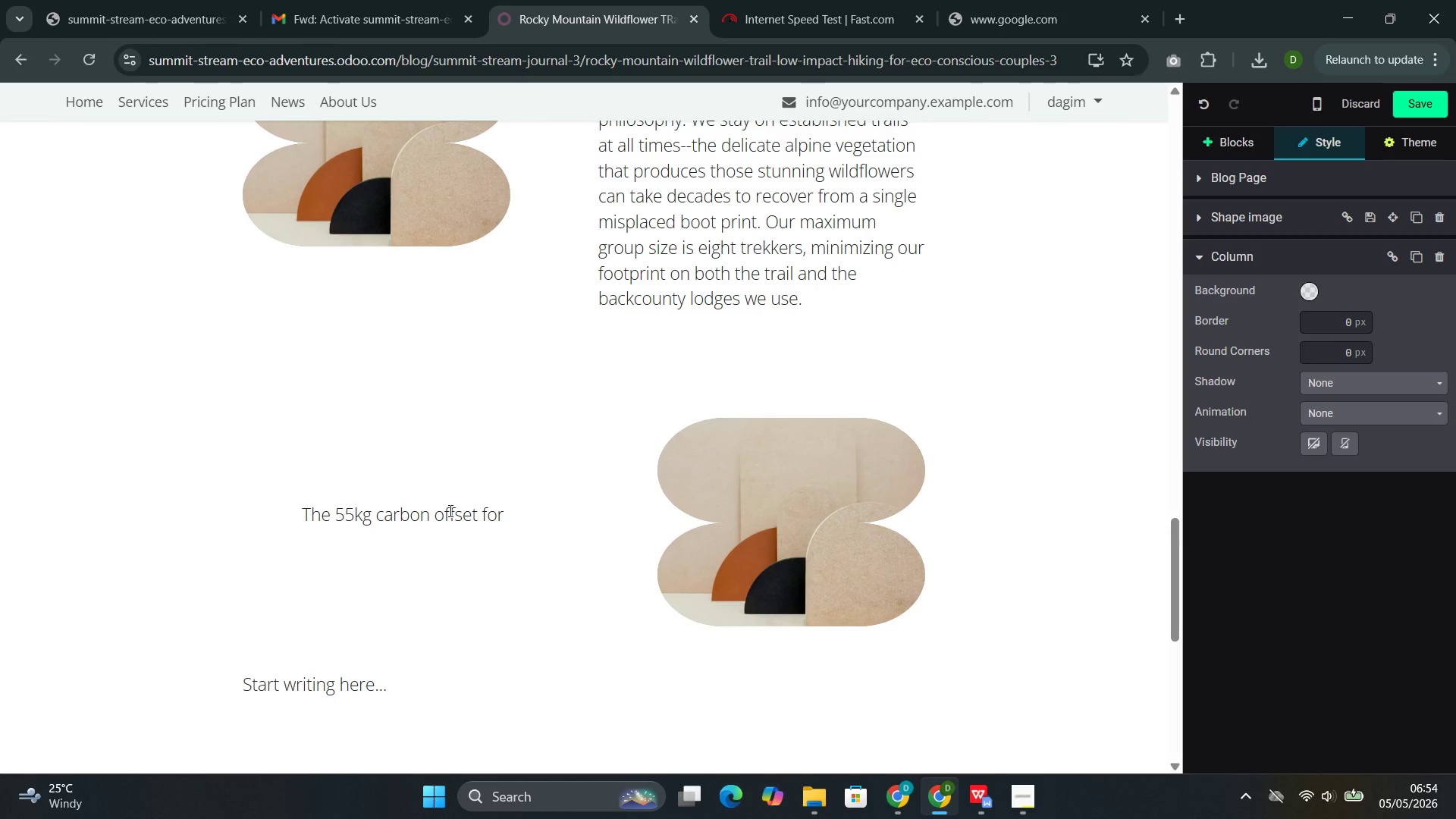 
wait(6.09)
 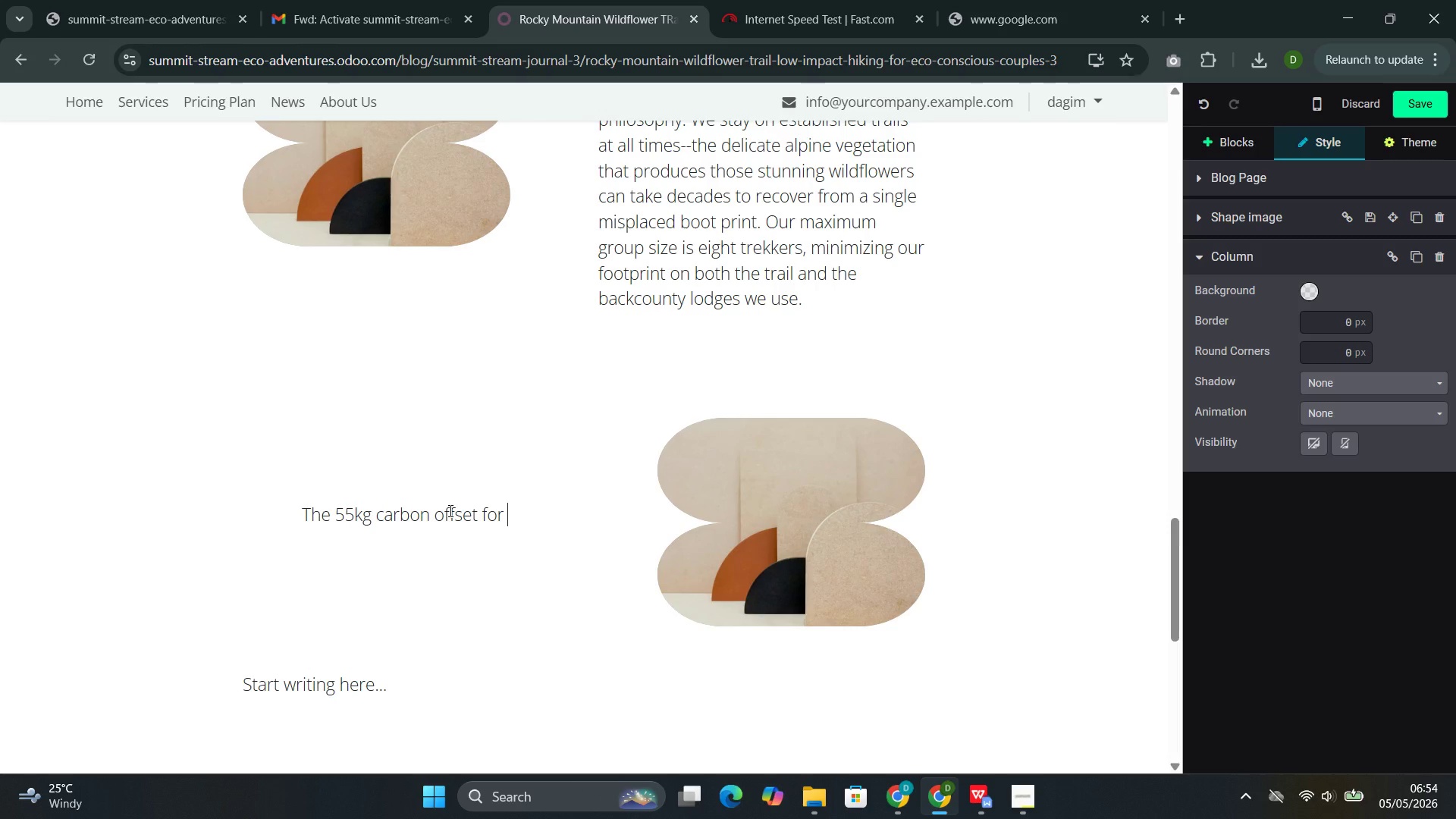 
type(this trek covers all ground transportation and log)
key(Backspace)
type(dge operations. It may be the smallest offset in our portfolio by weifh)
key(Backspace)
key(Backspace)
 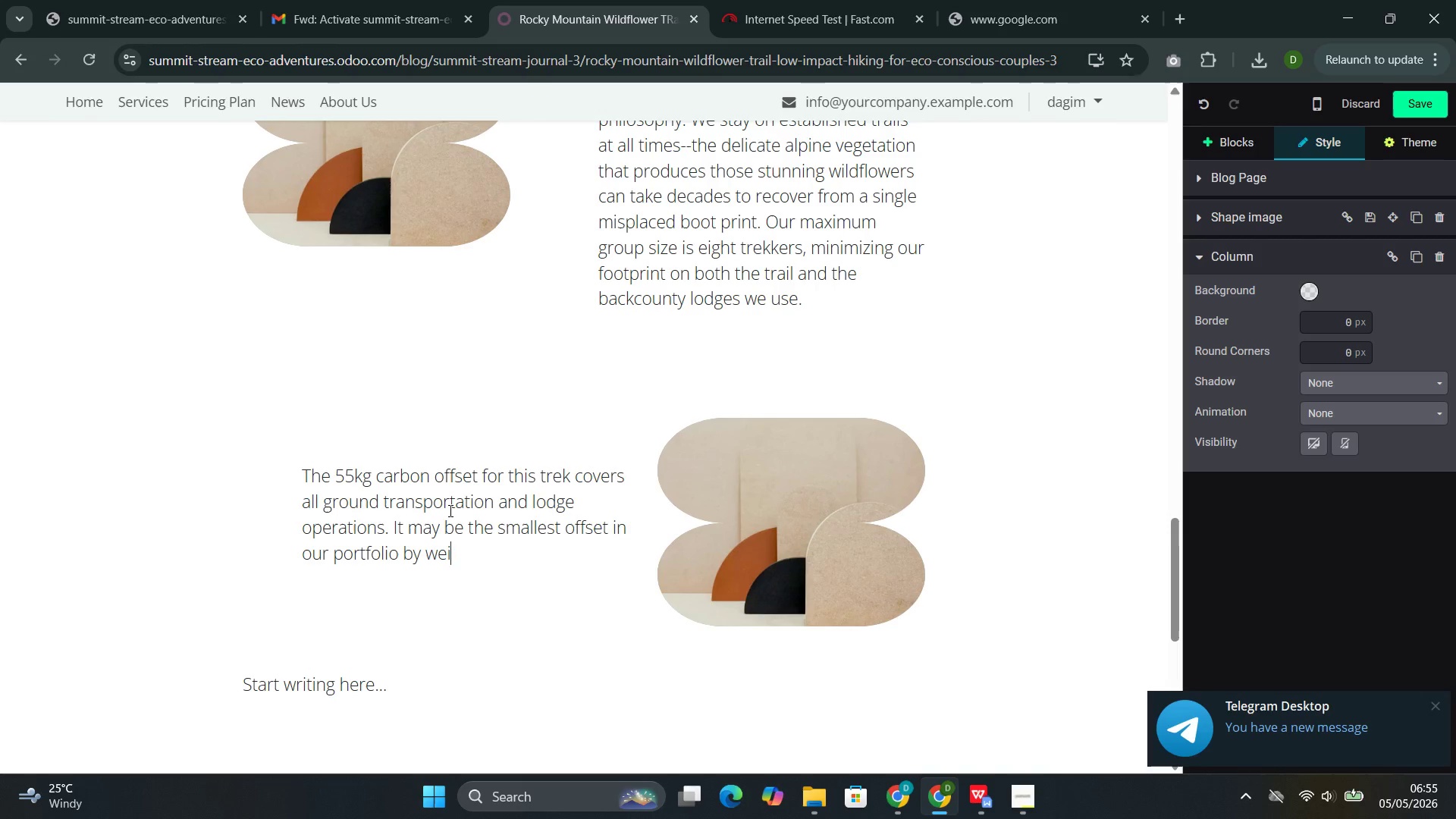 
type(gj)
key(Backspace)
type(ht )
key(Backspace)
type(, but it reflects the smae)
key(Backspace)
key(Backspace)
key(Backspace)
type(ame )
 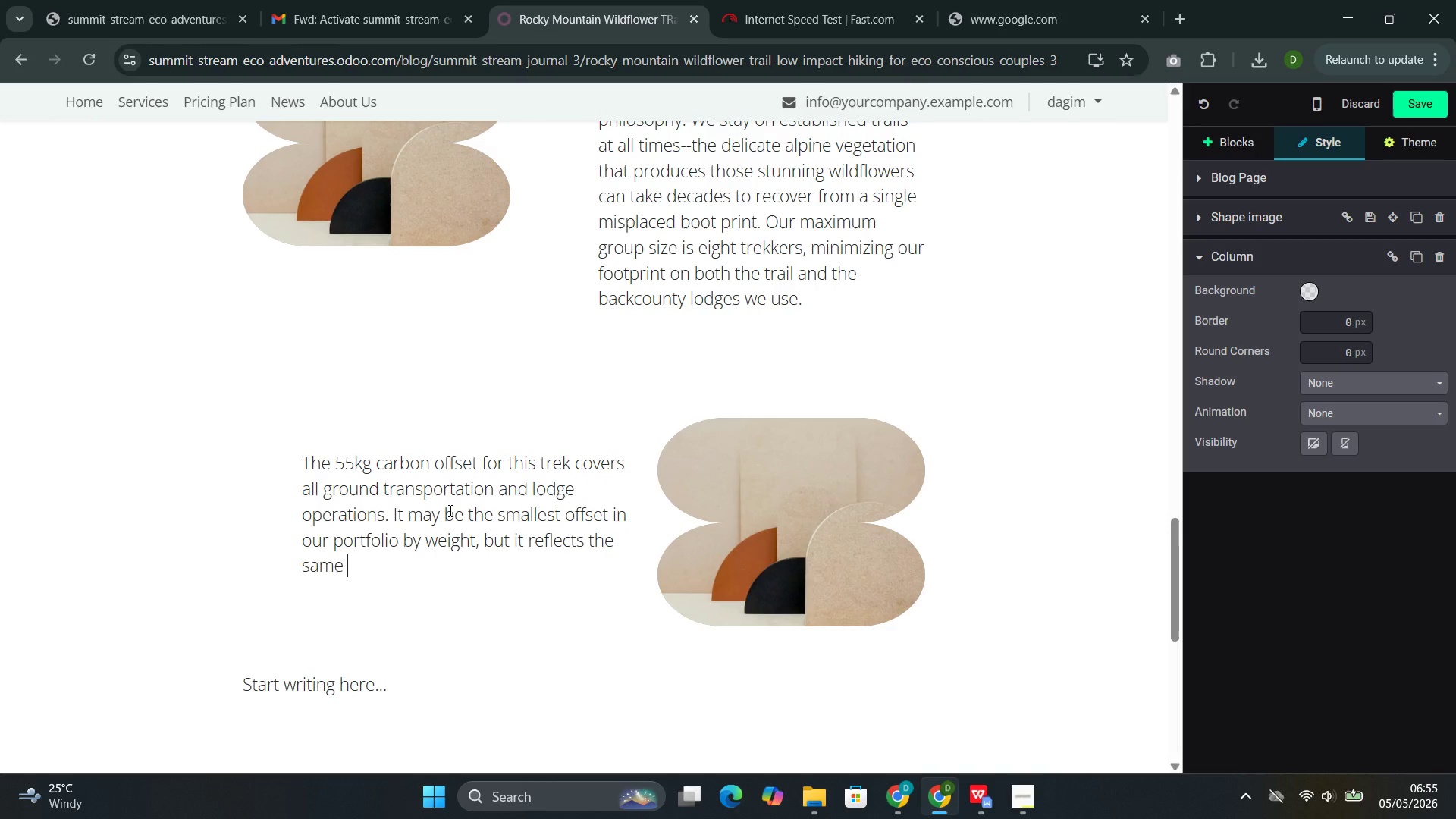 
wait(11.2)
 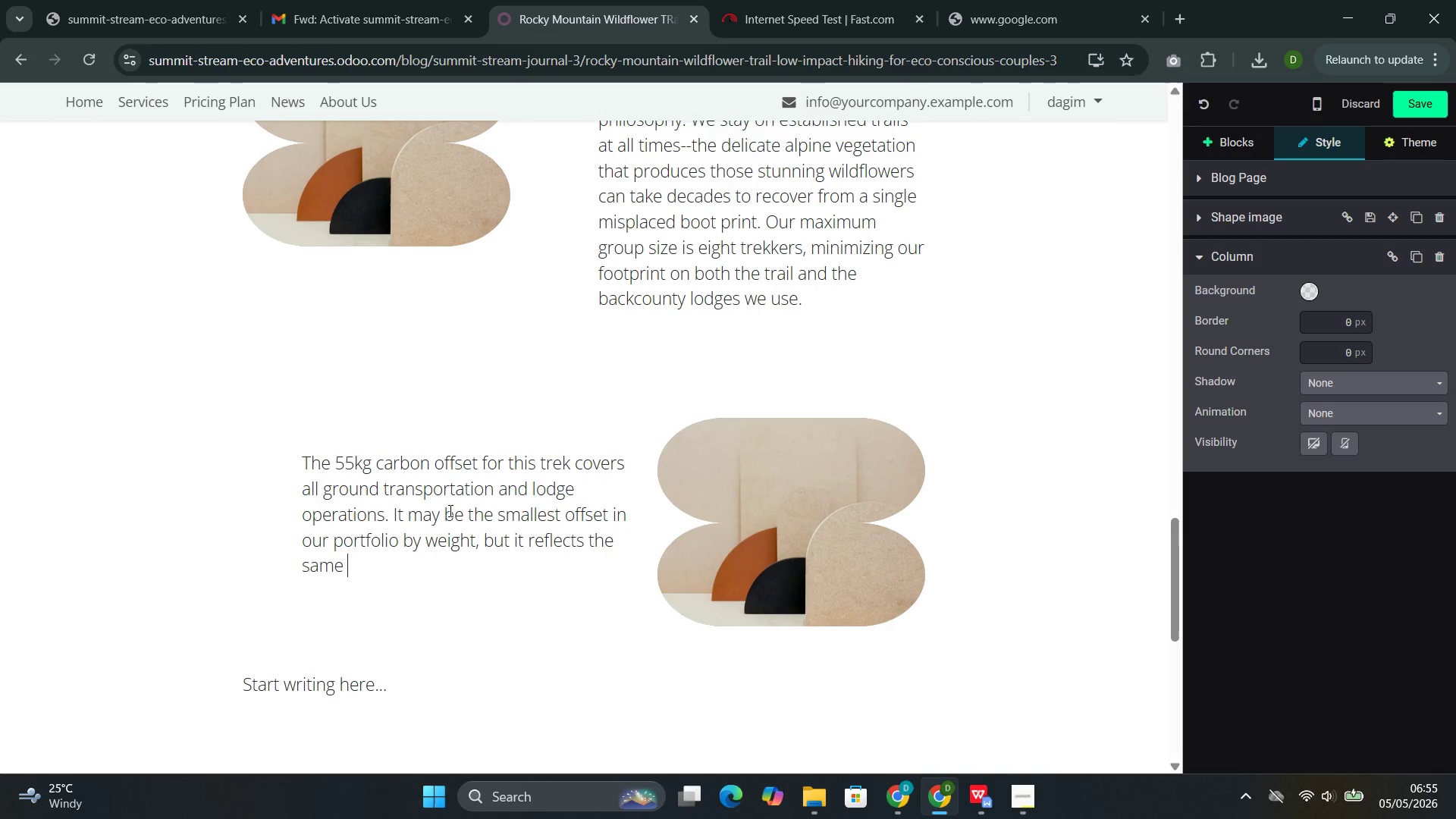 
type(commitment h)
key(Backspace)
type(that drives our most ambitious )
 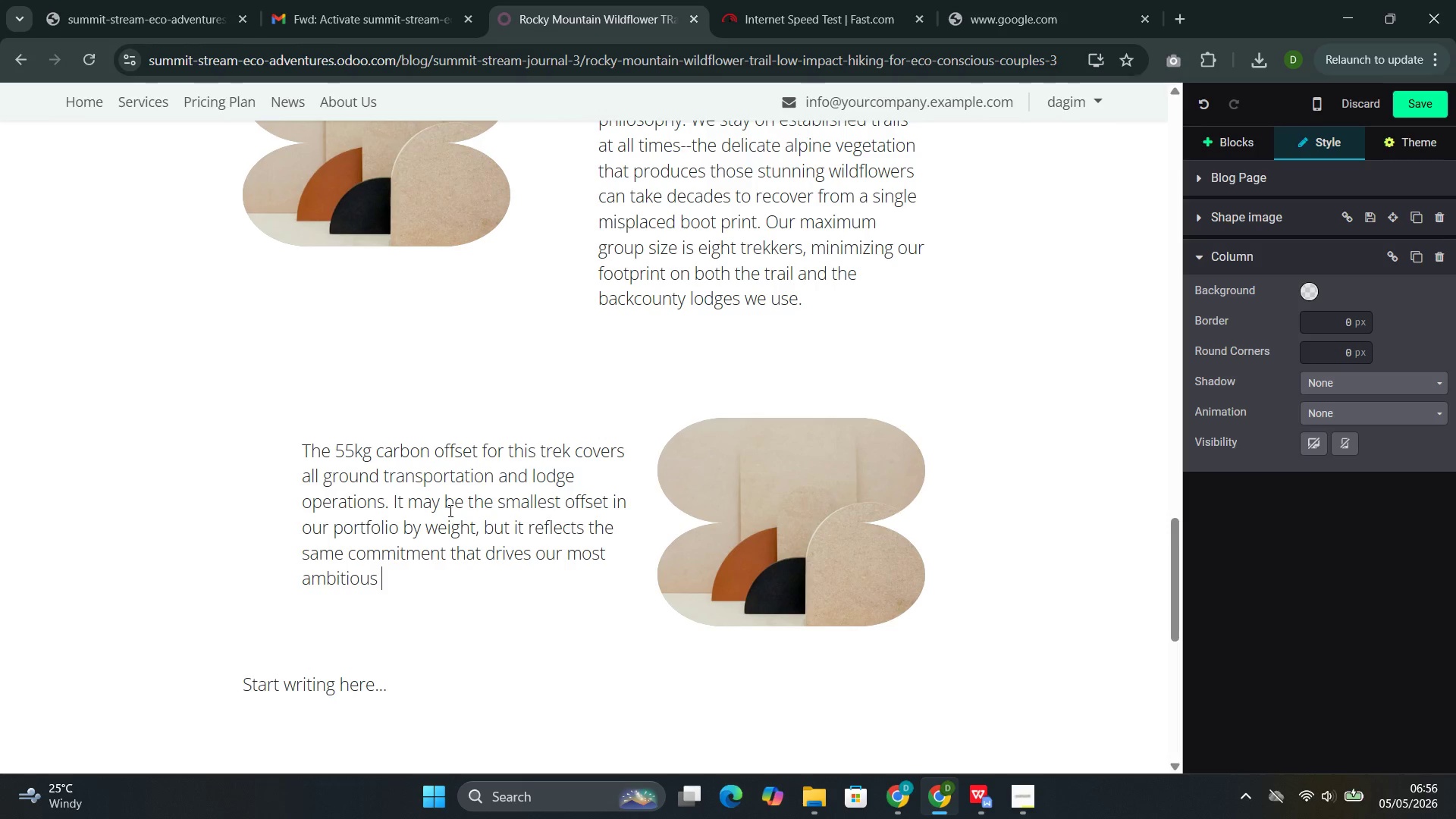 
type(expeditions.)
 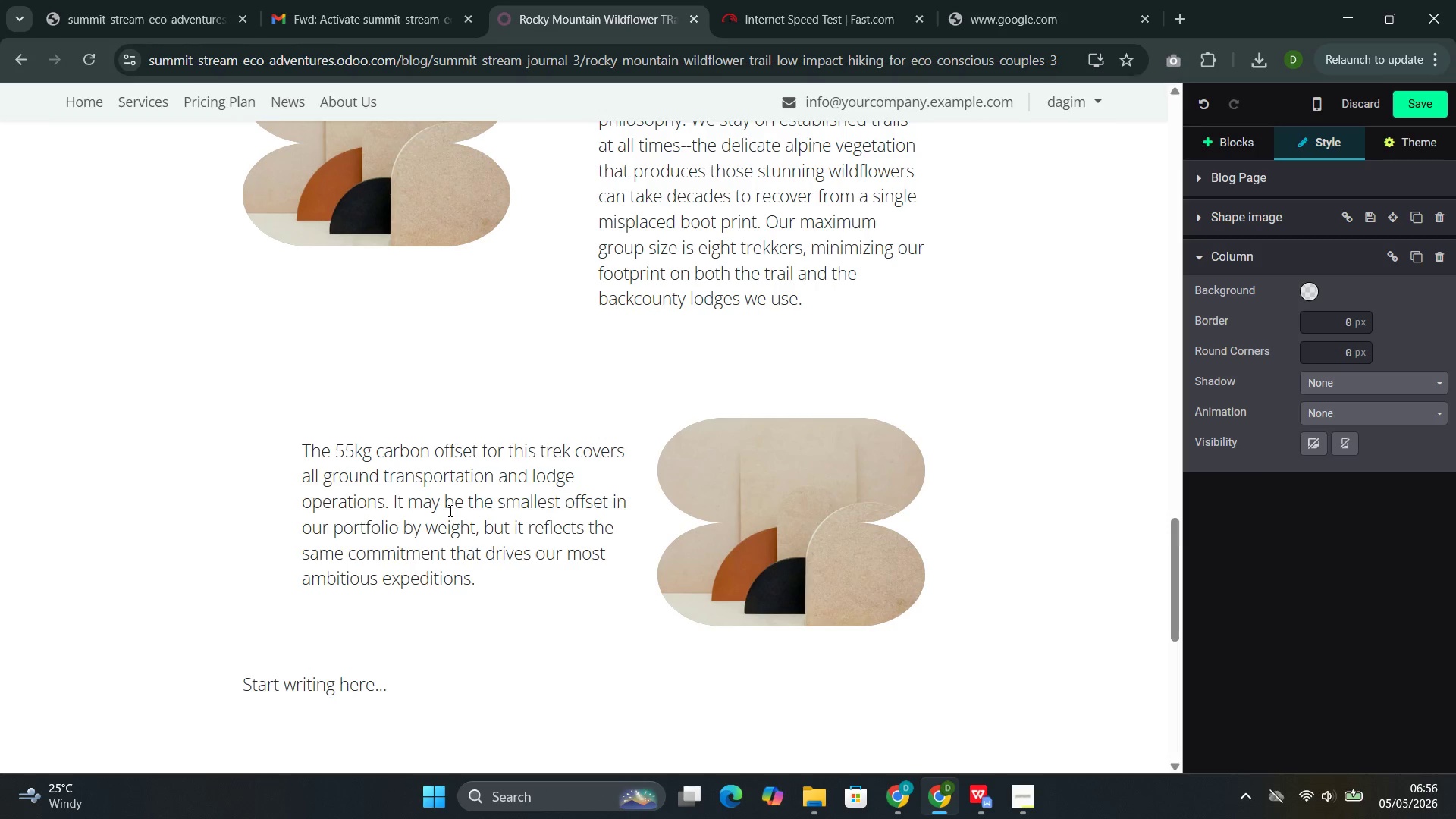 
key(Enter)
 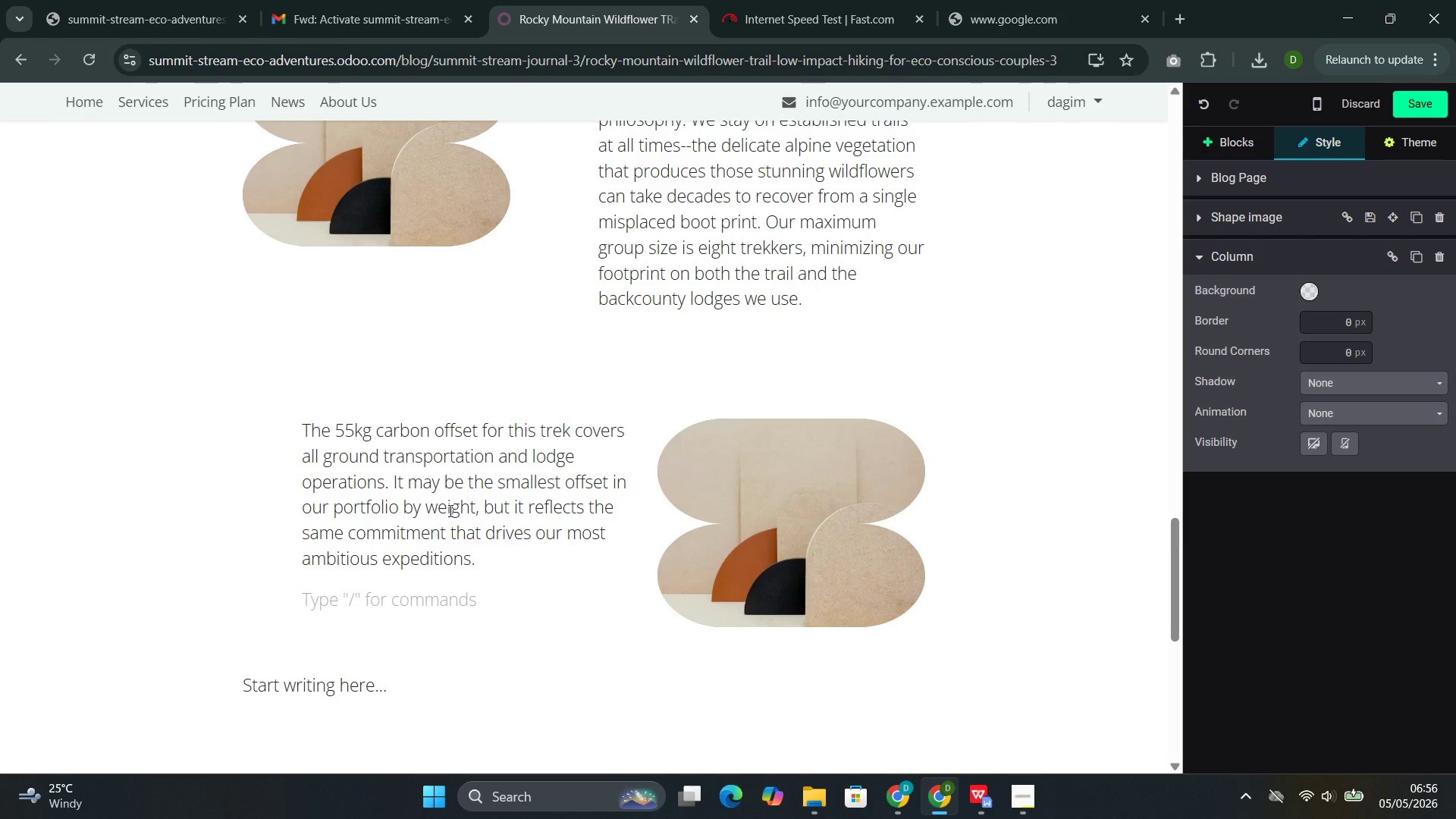 
type(/butt)
 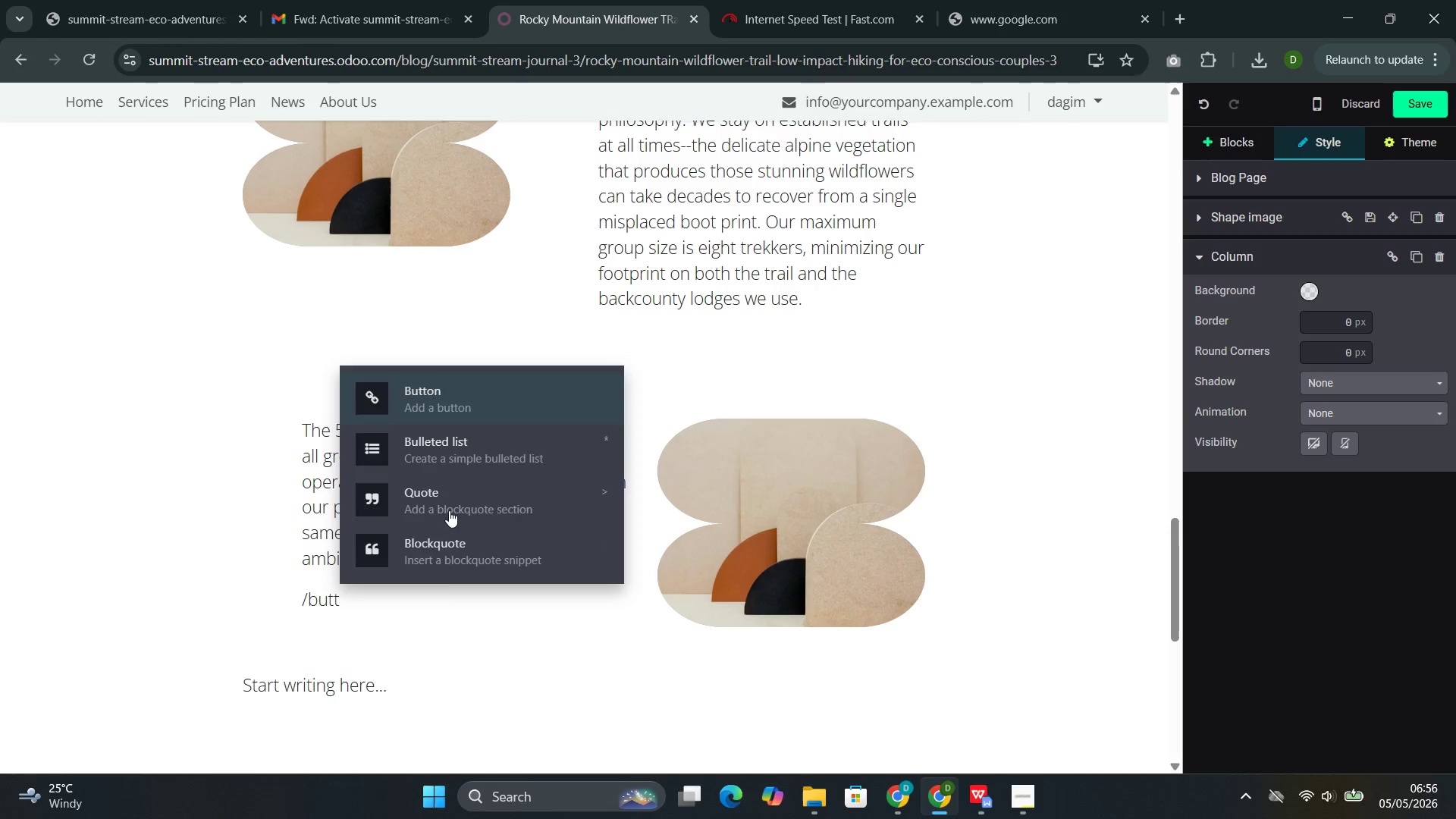 
key(Enter)
 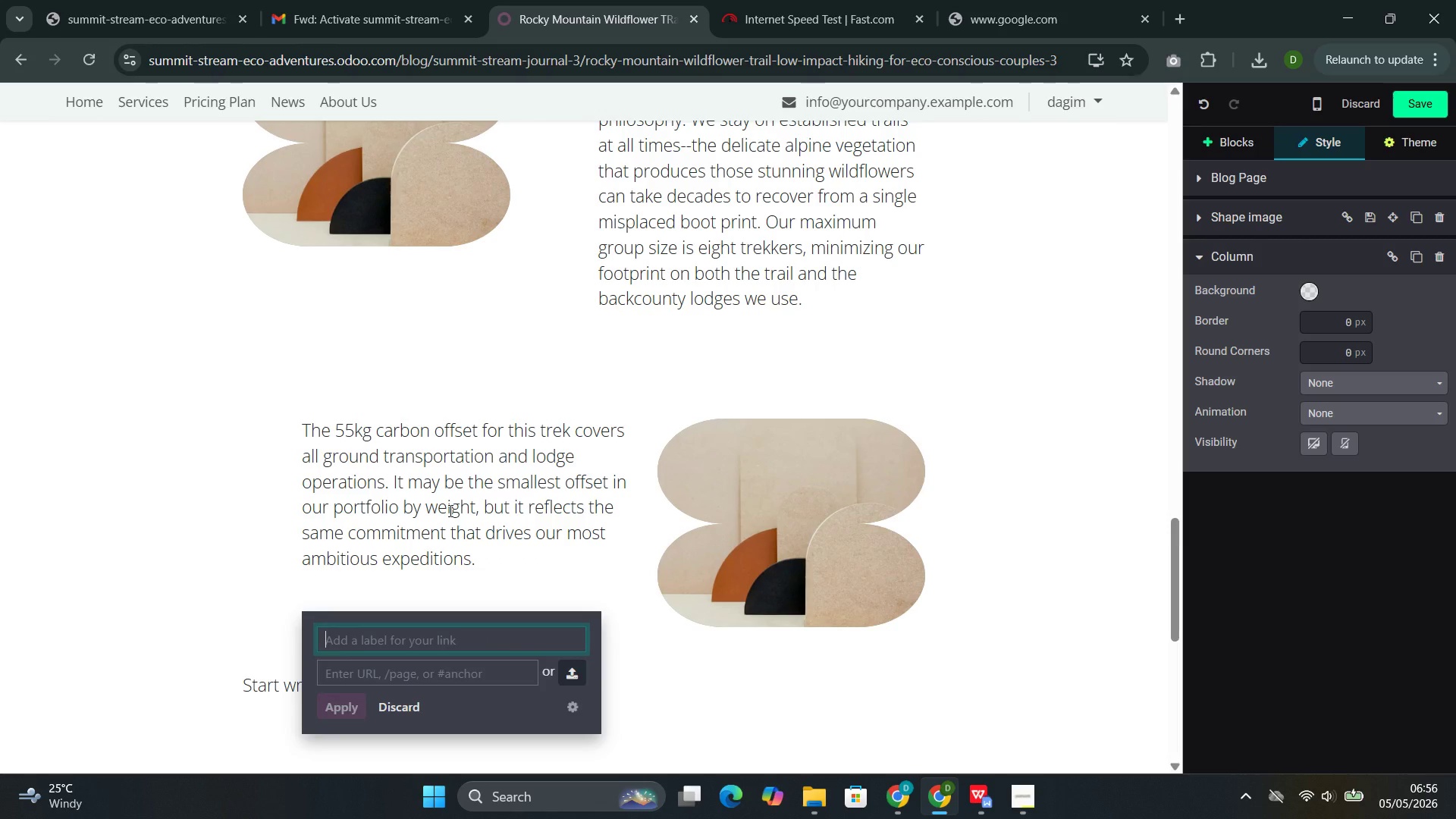 
type(Explore the Wildflower Tral)
key(Backspace)
type(il)
 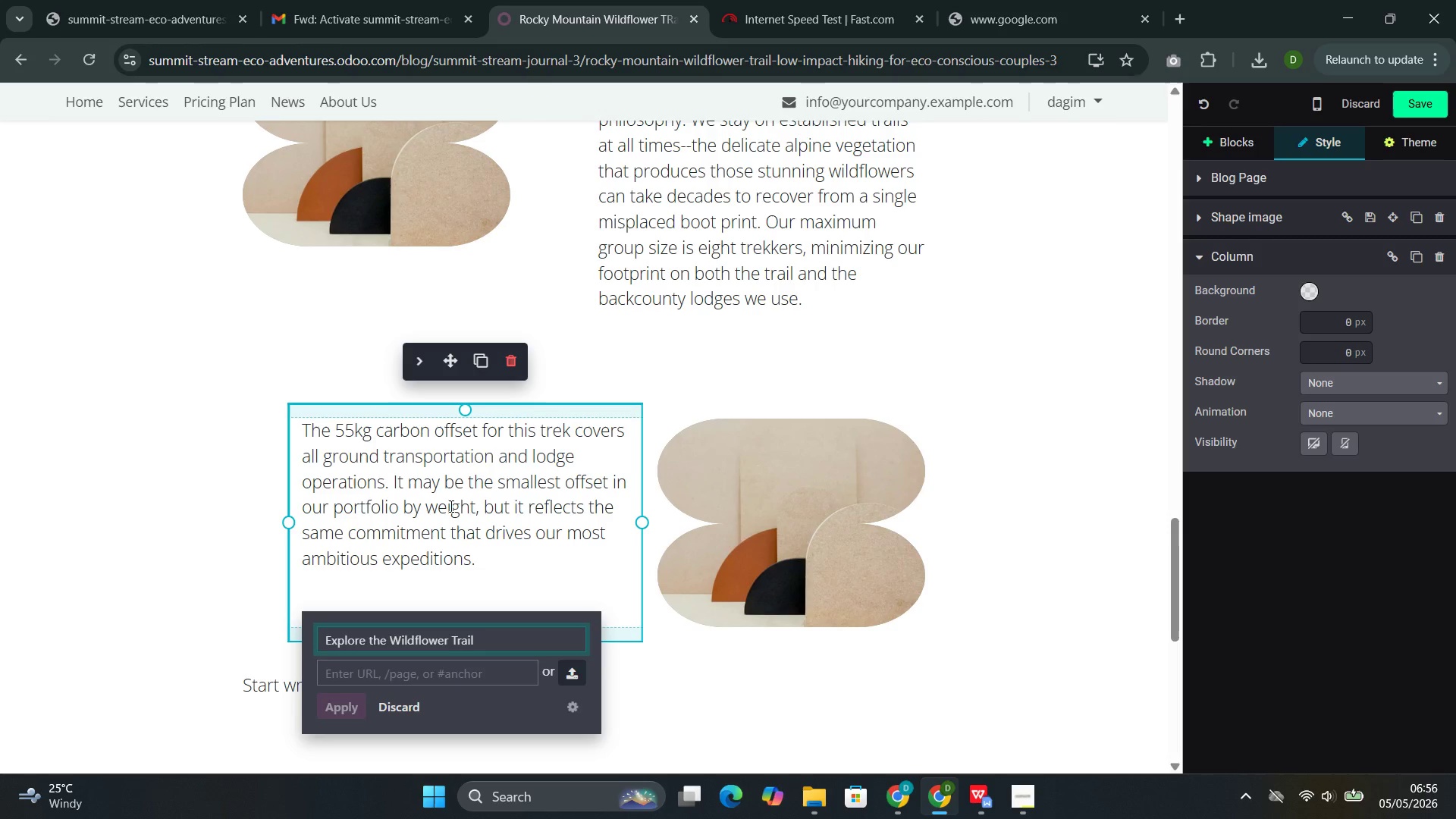 
left_click([497, 669])
 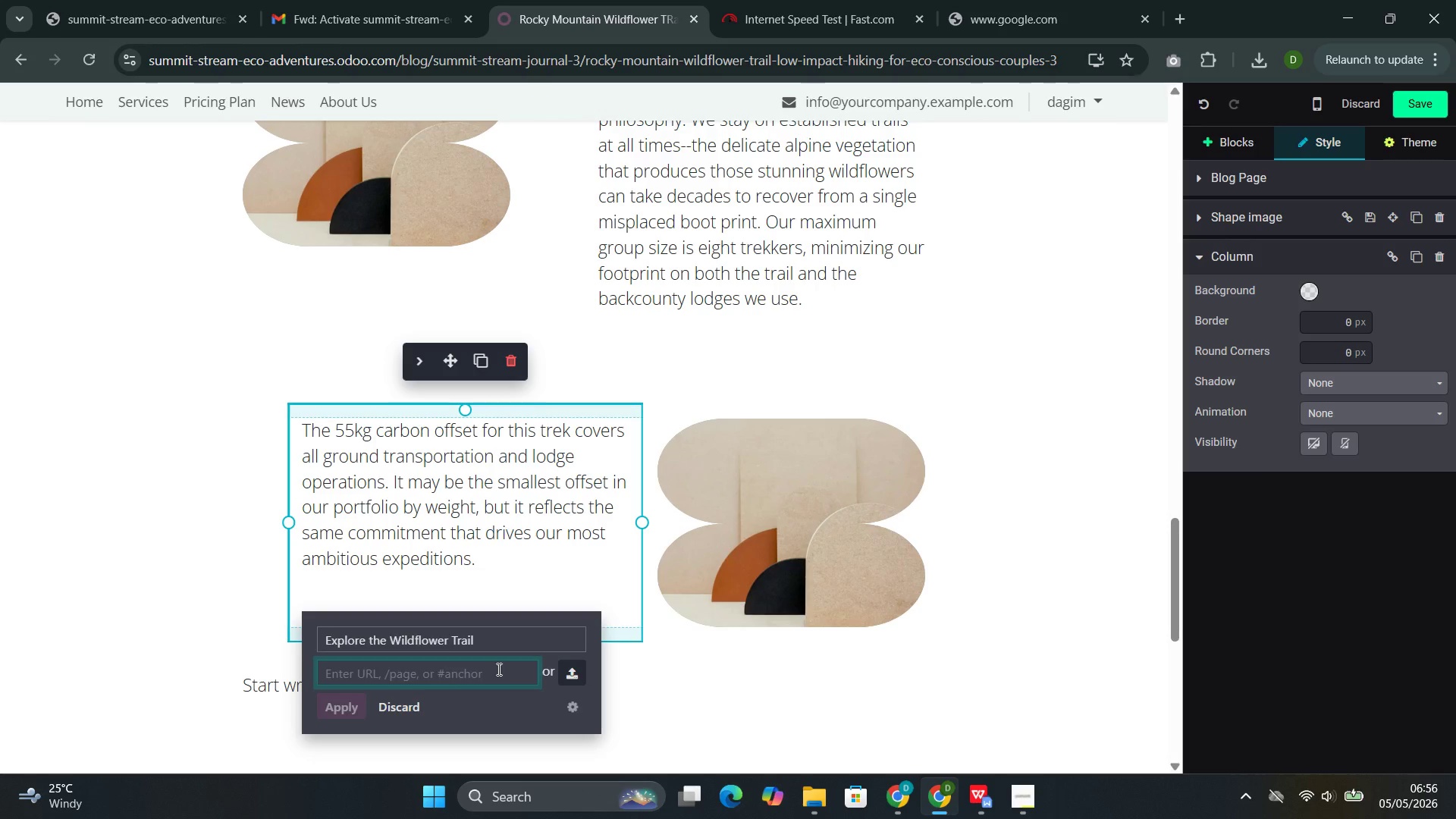 
type(/ser)
 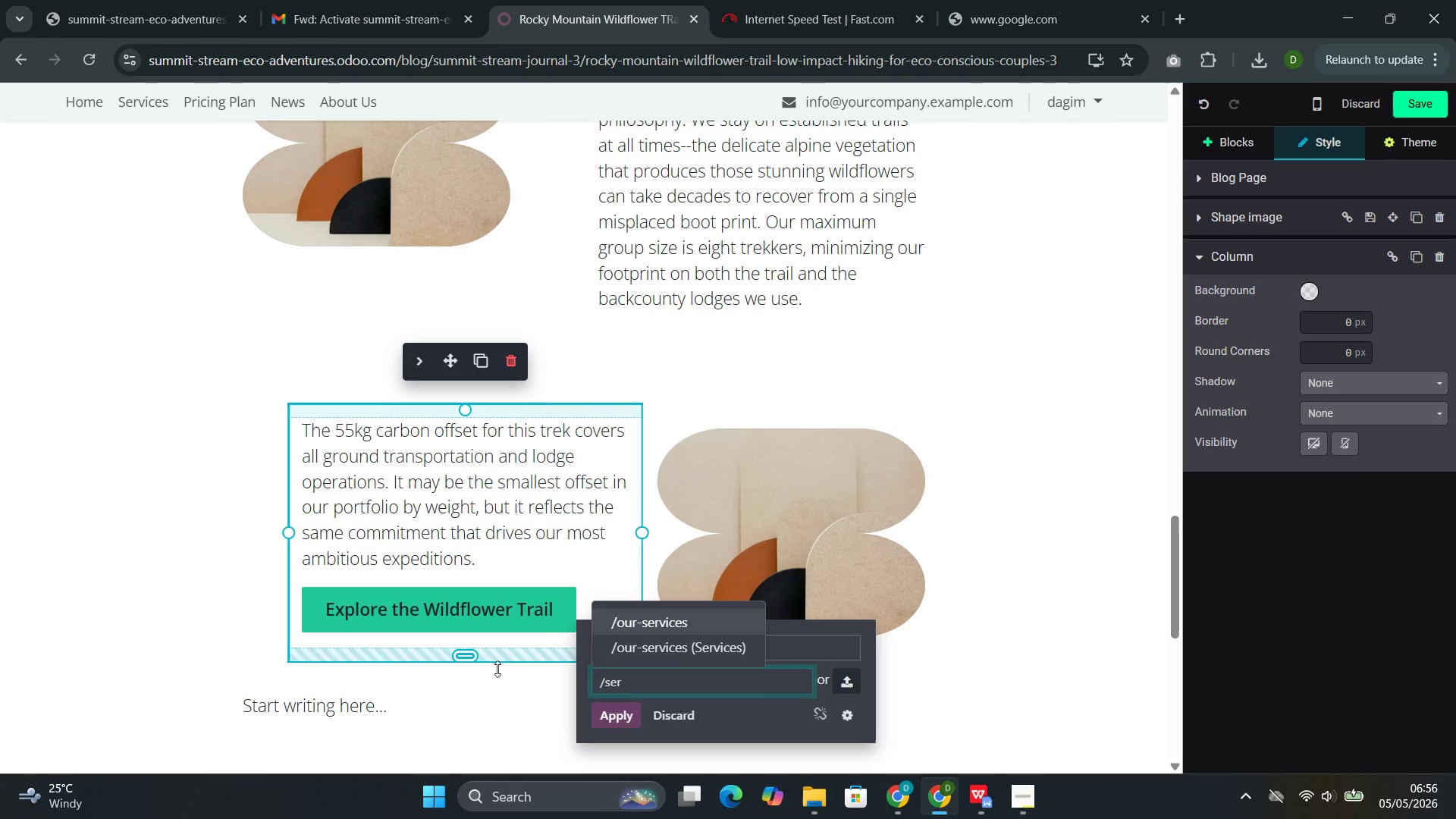 
key(Enter)
 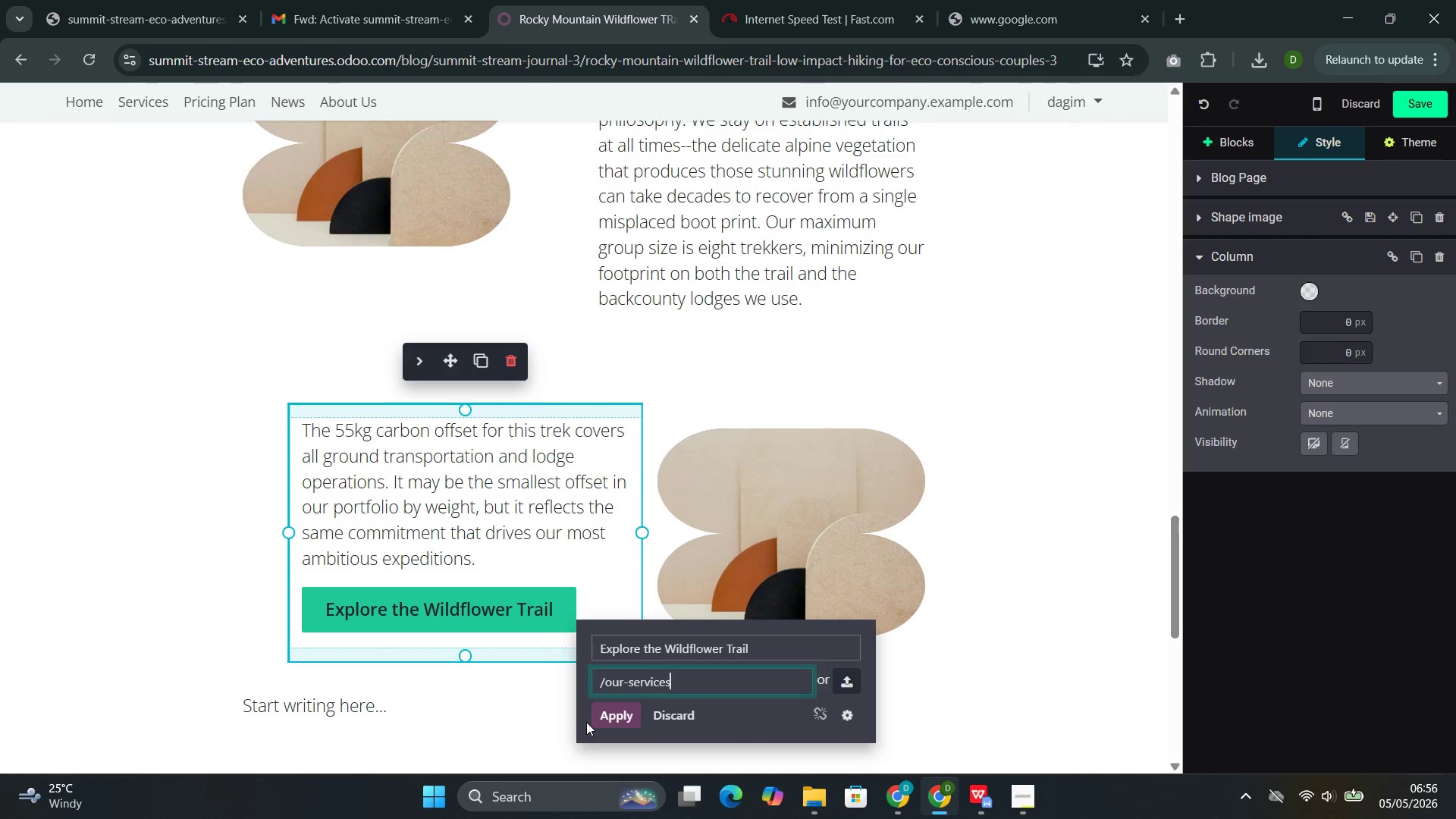 
left_click([604, 723])
 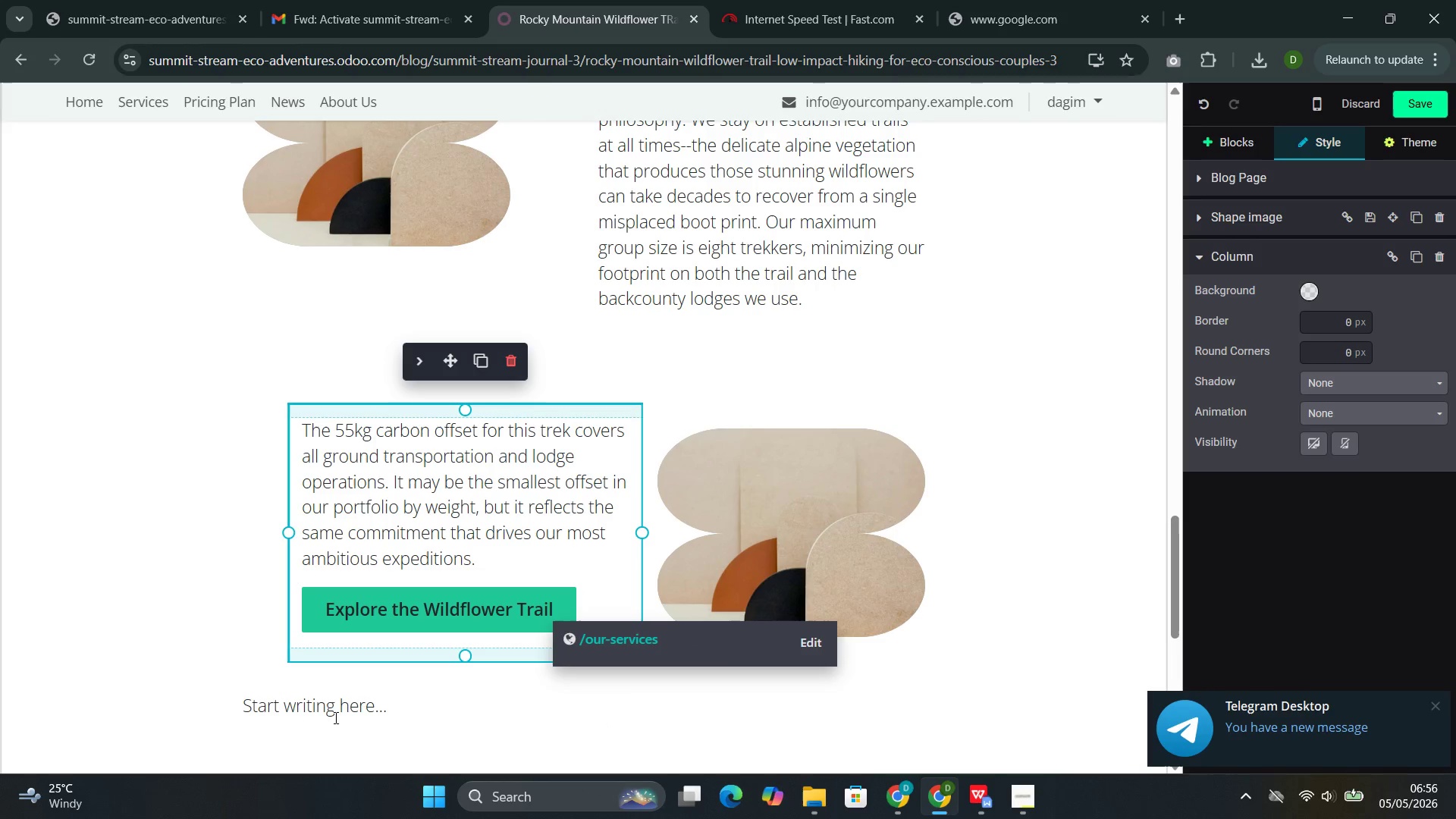 
double_click([347, 713])
 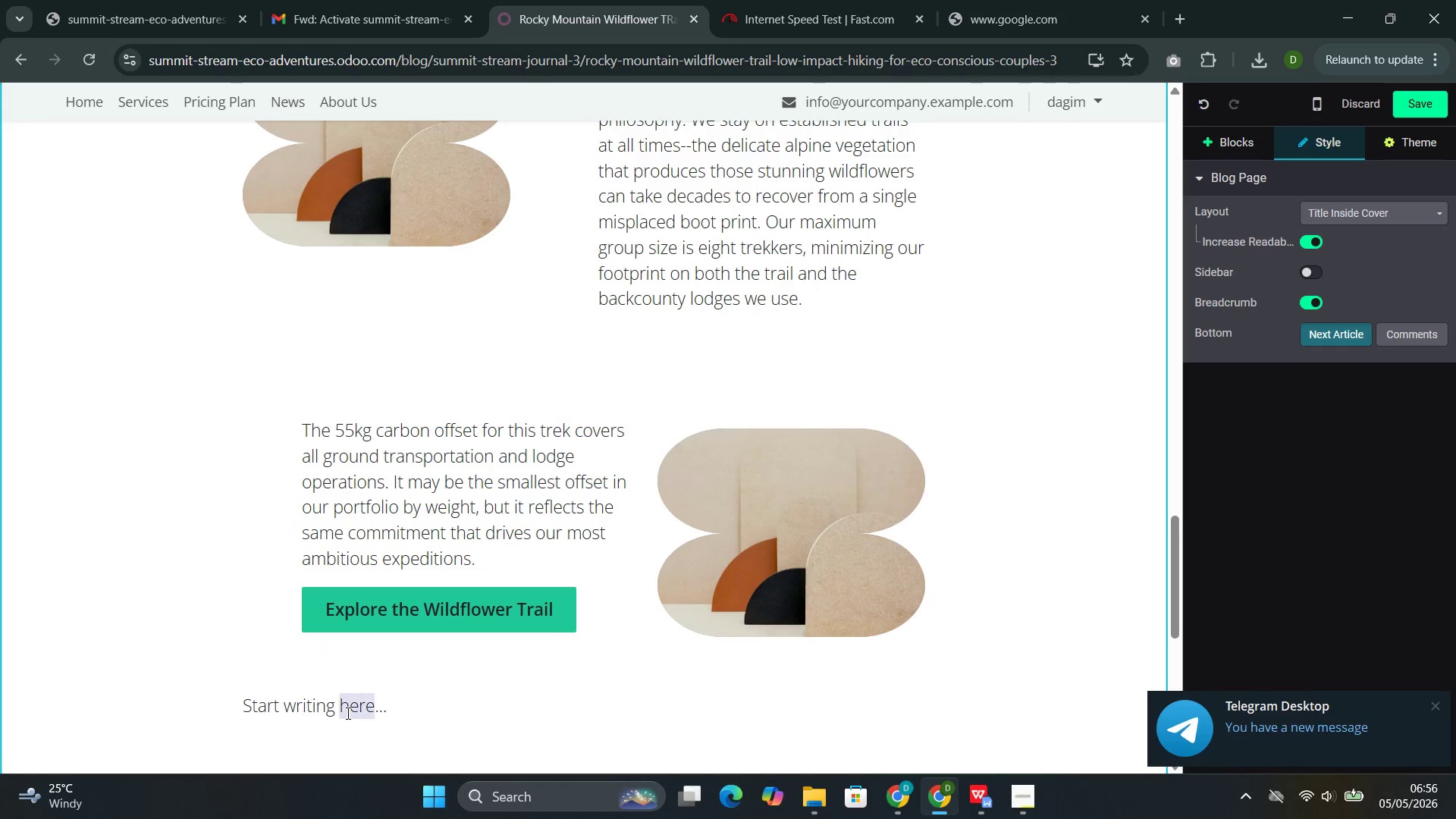 
triple_click([347, 713])
 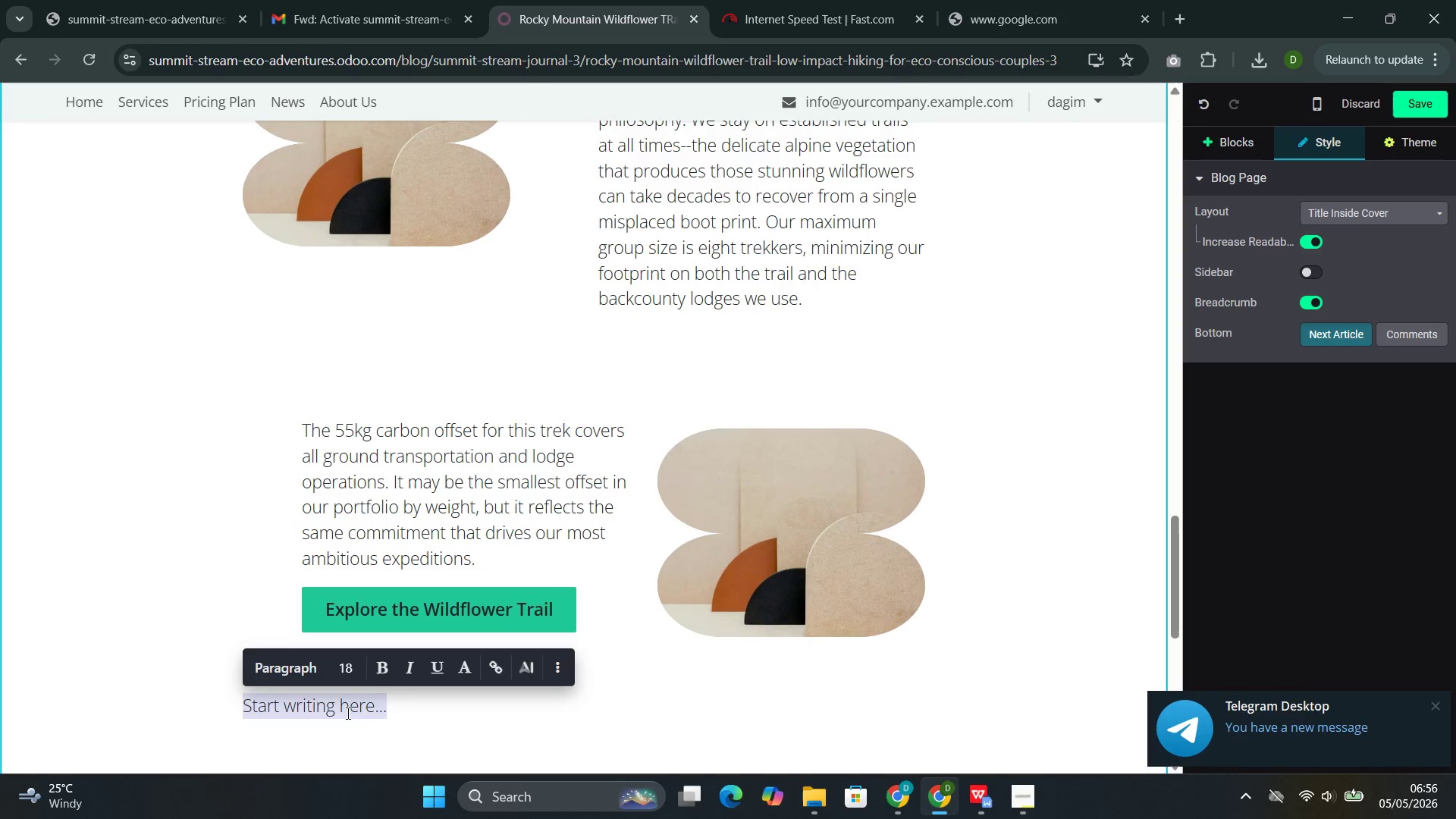 
key(Backspace)
 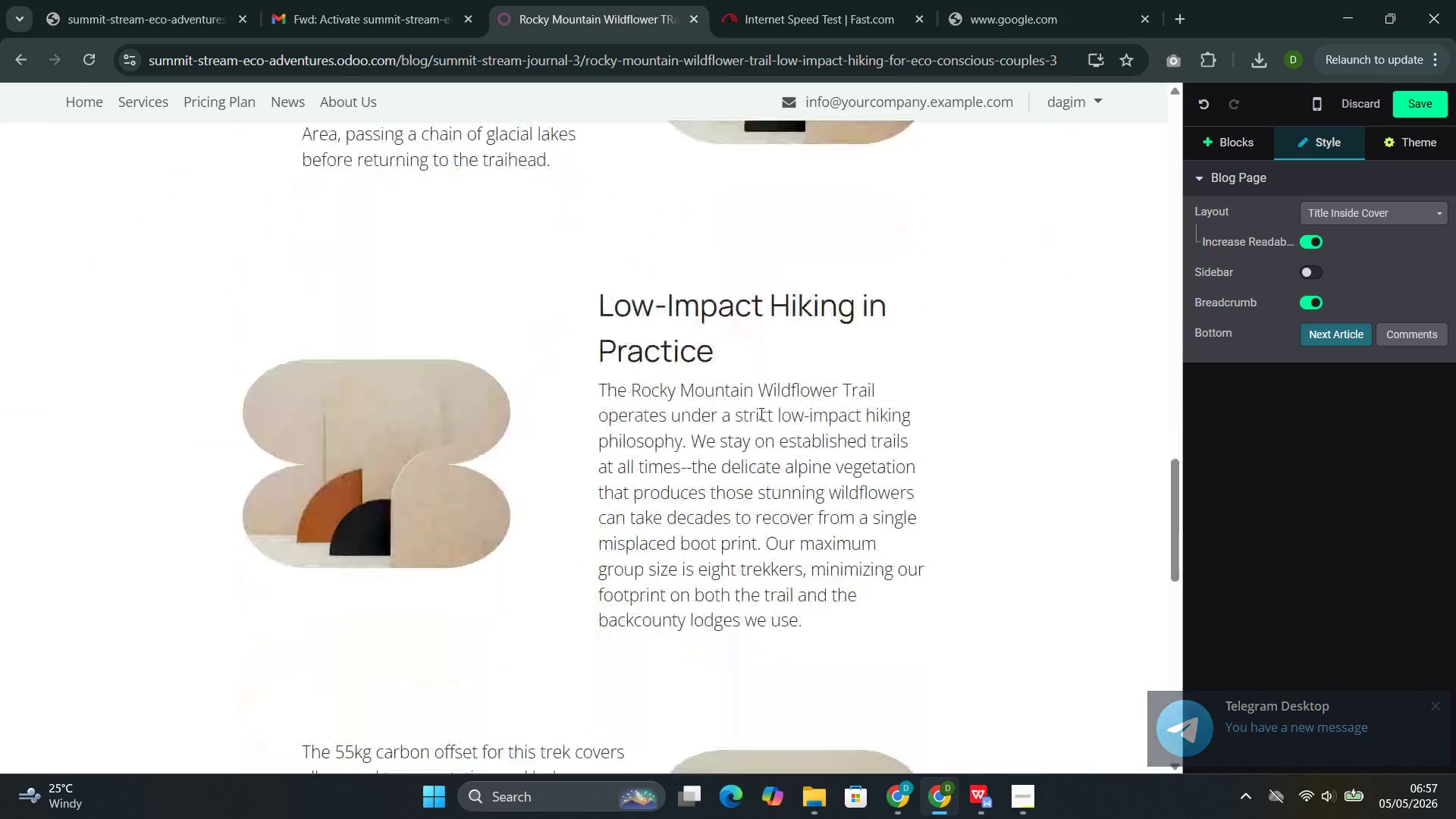 
wait(5.87)
 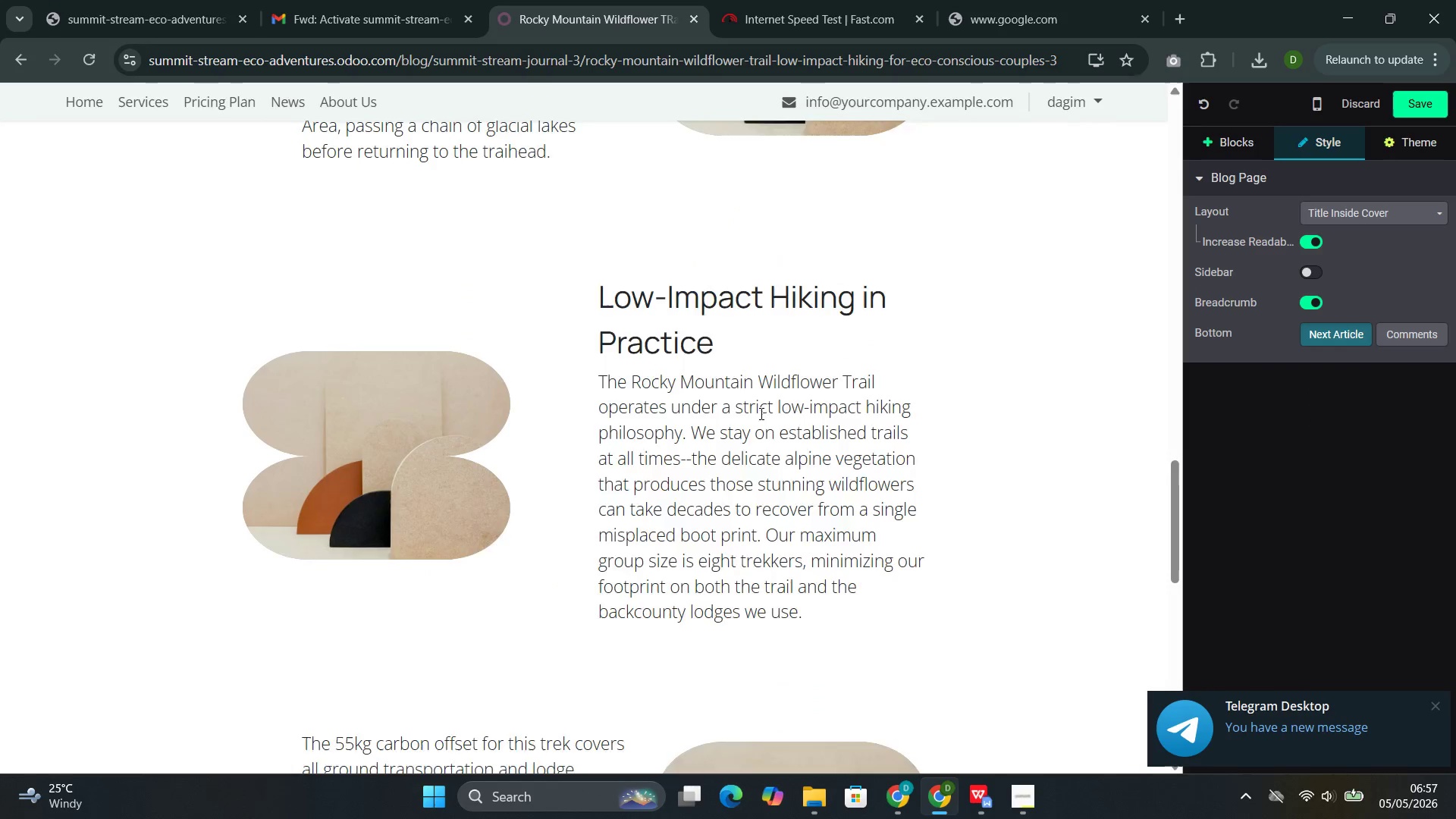 
mouse_move([924, 810])
 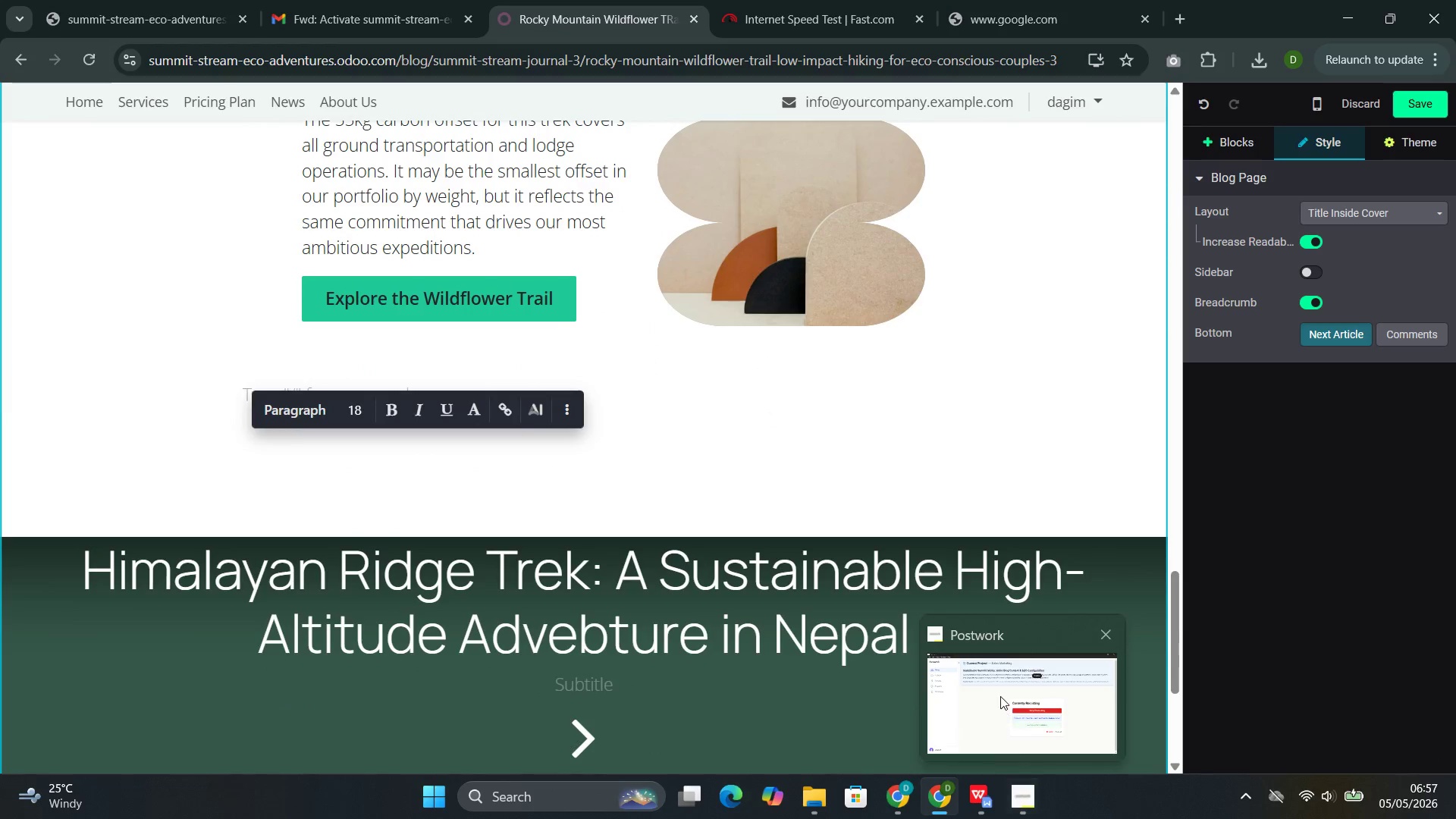 
left_click([1000, 698])